 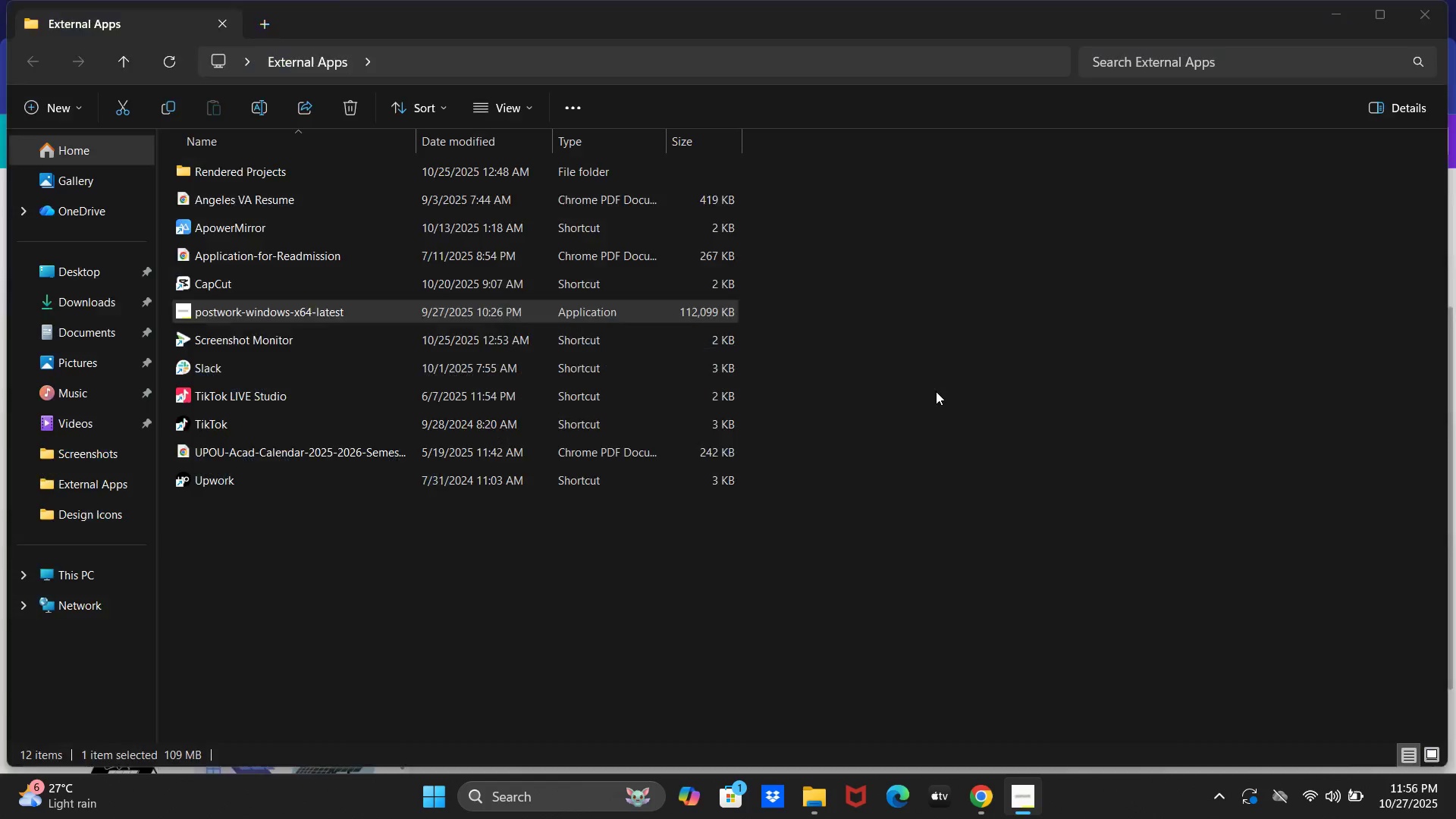 
key(Alt+AltLeft)
 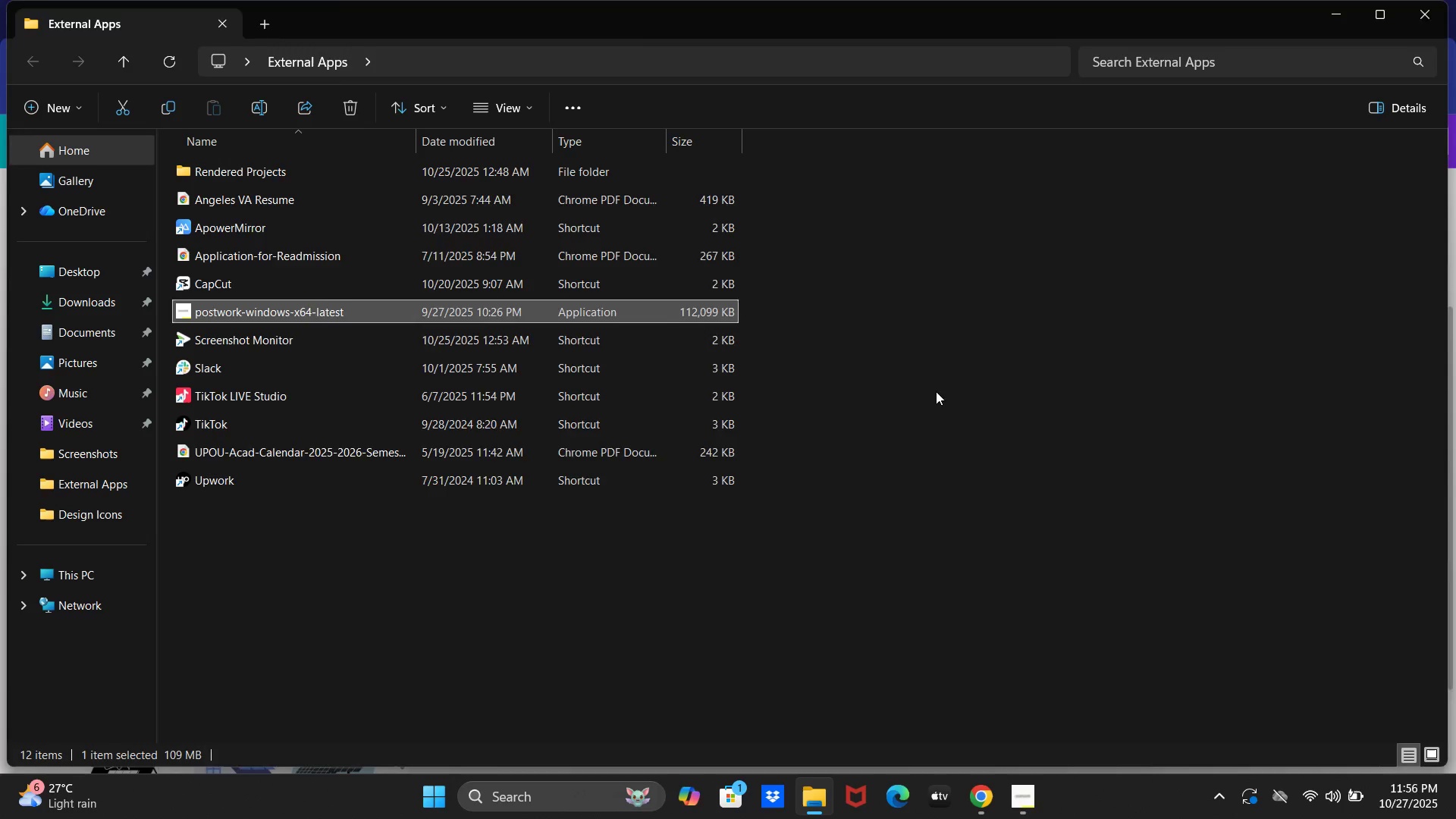 
key(Alt+Tab)
 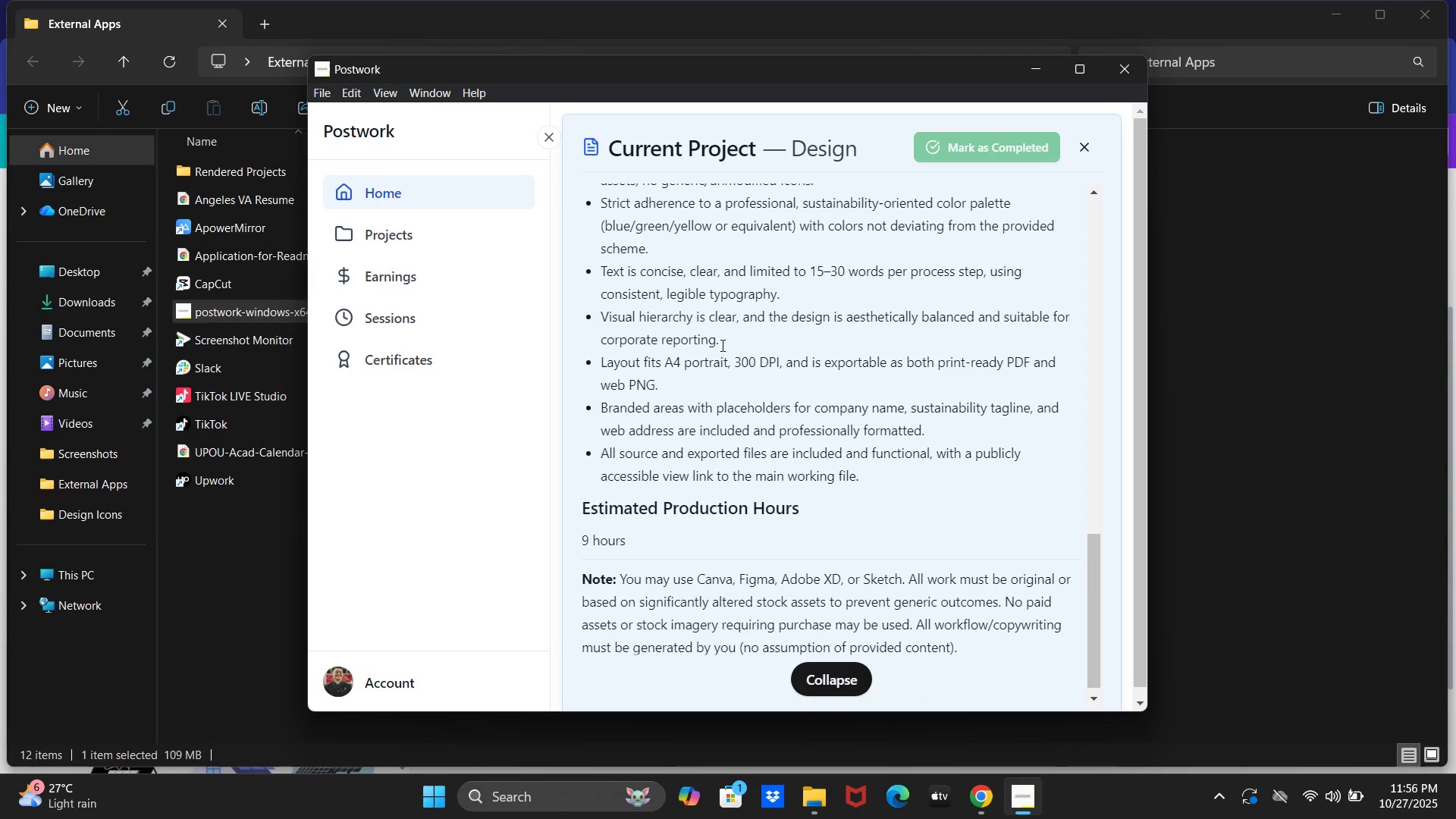 
key(Alt+Tab)
 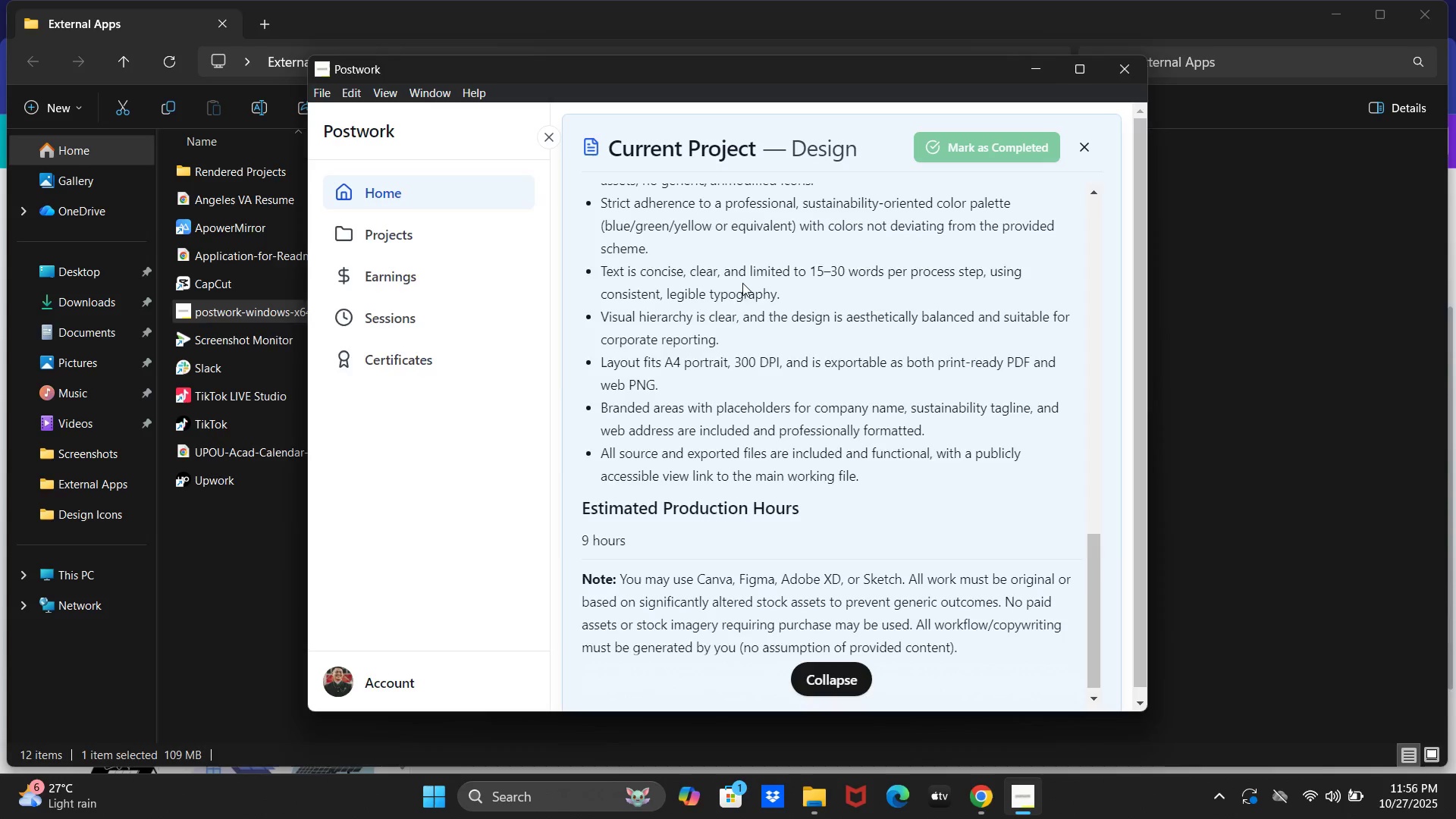 
key(Alt+Tab)
 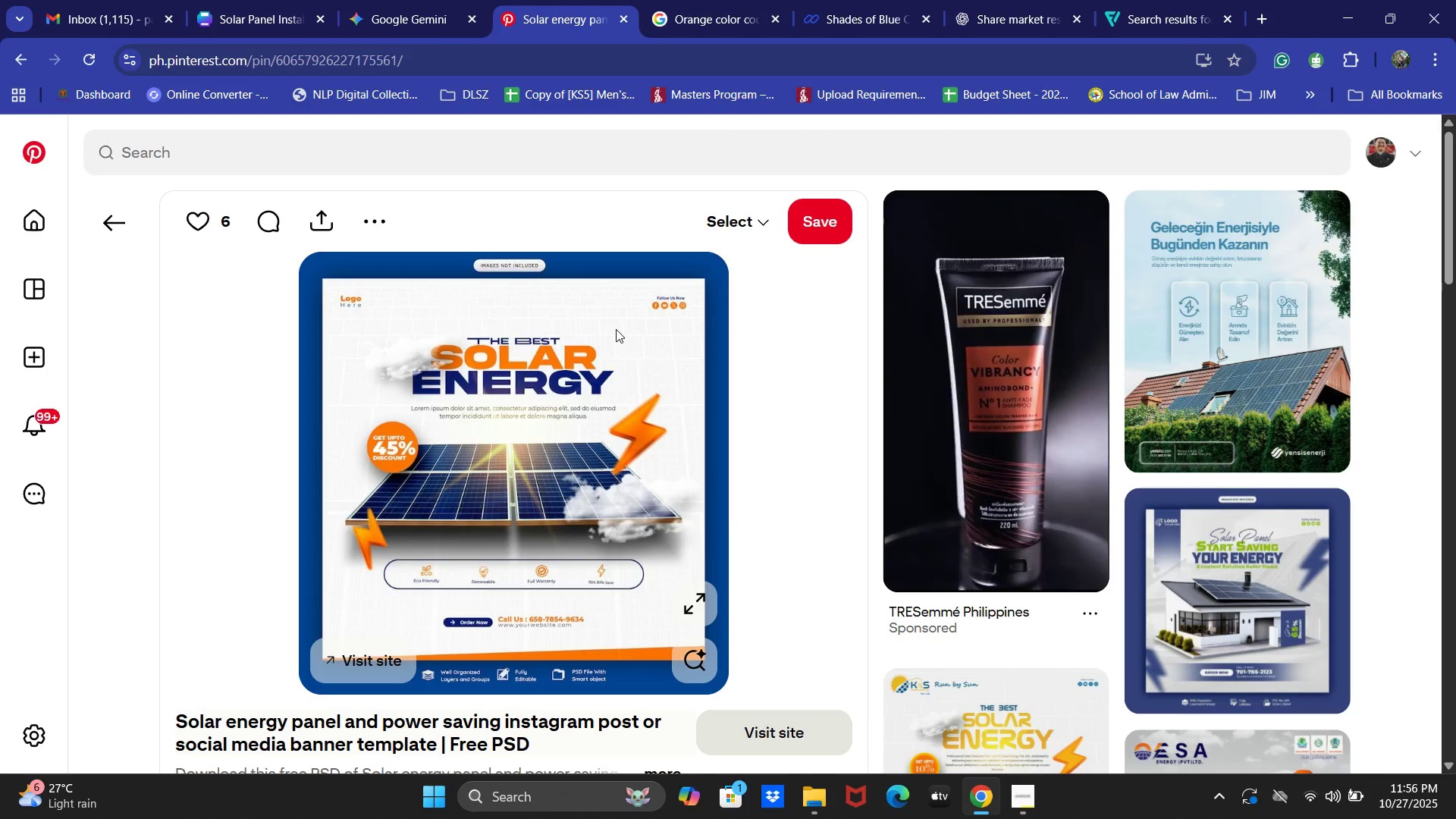 
wait(5.14)
 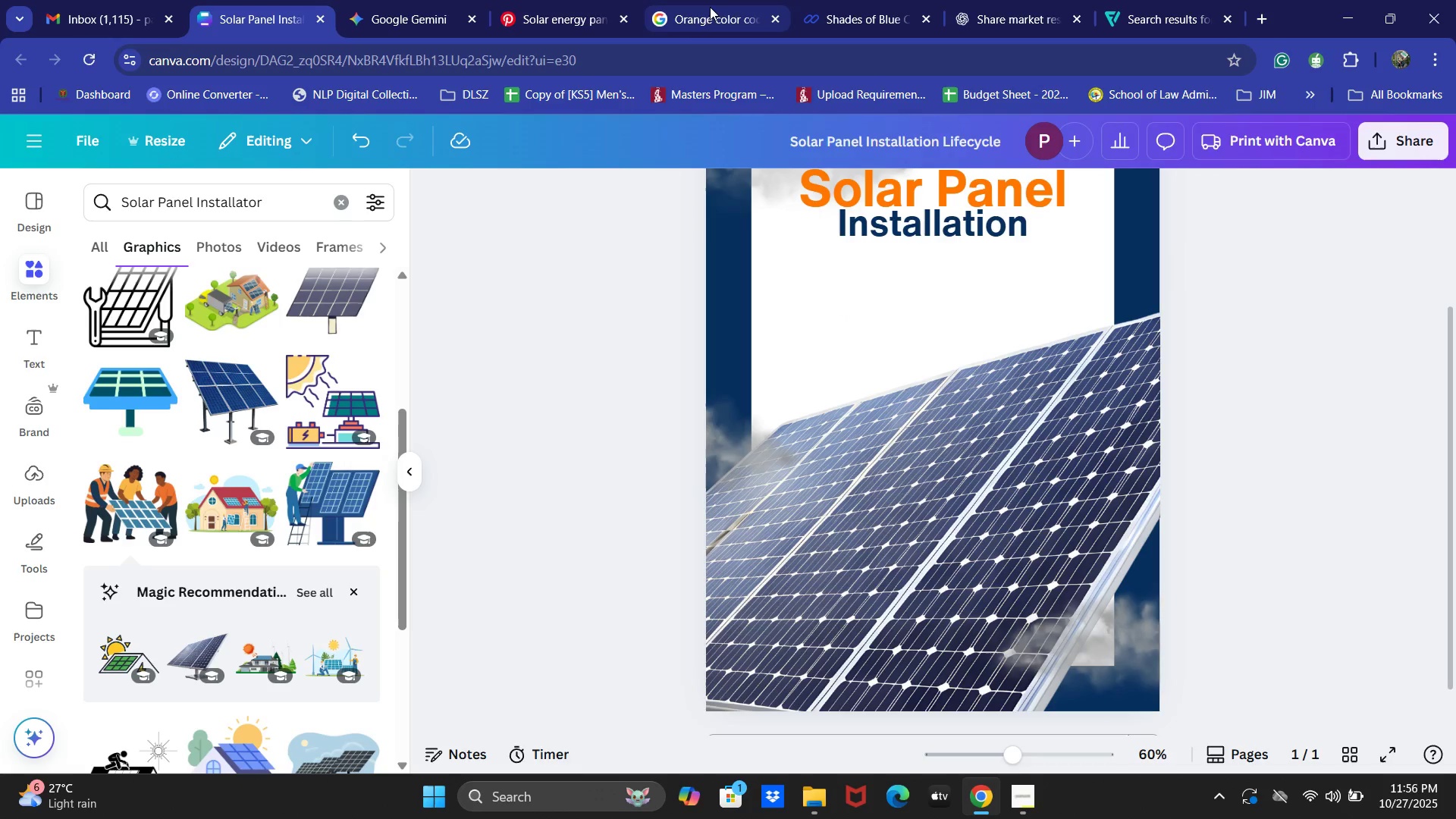 
key(Alt+AltLeft)
 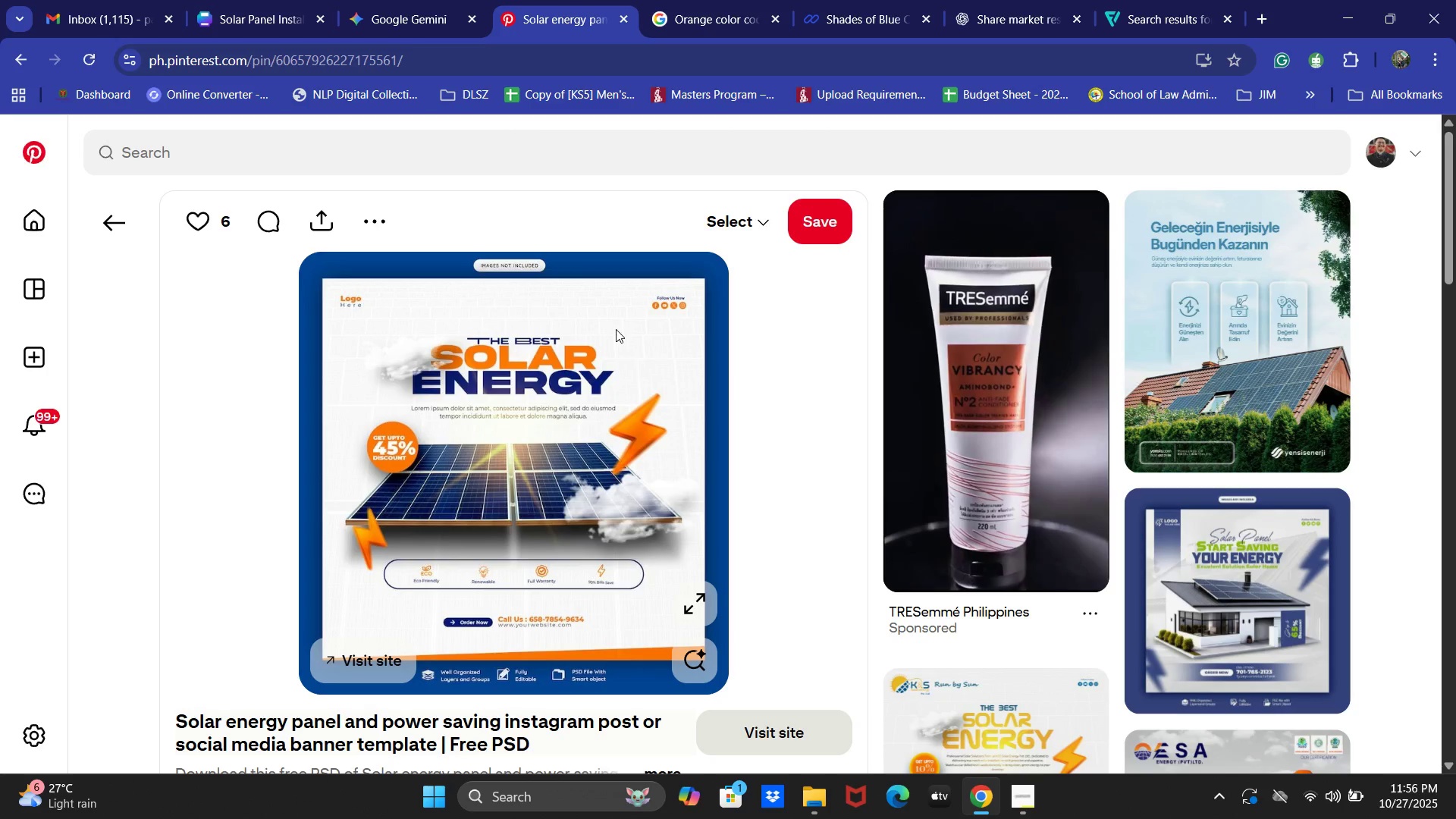 
key(Alt+Tab)
 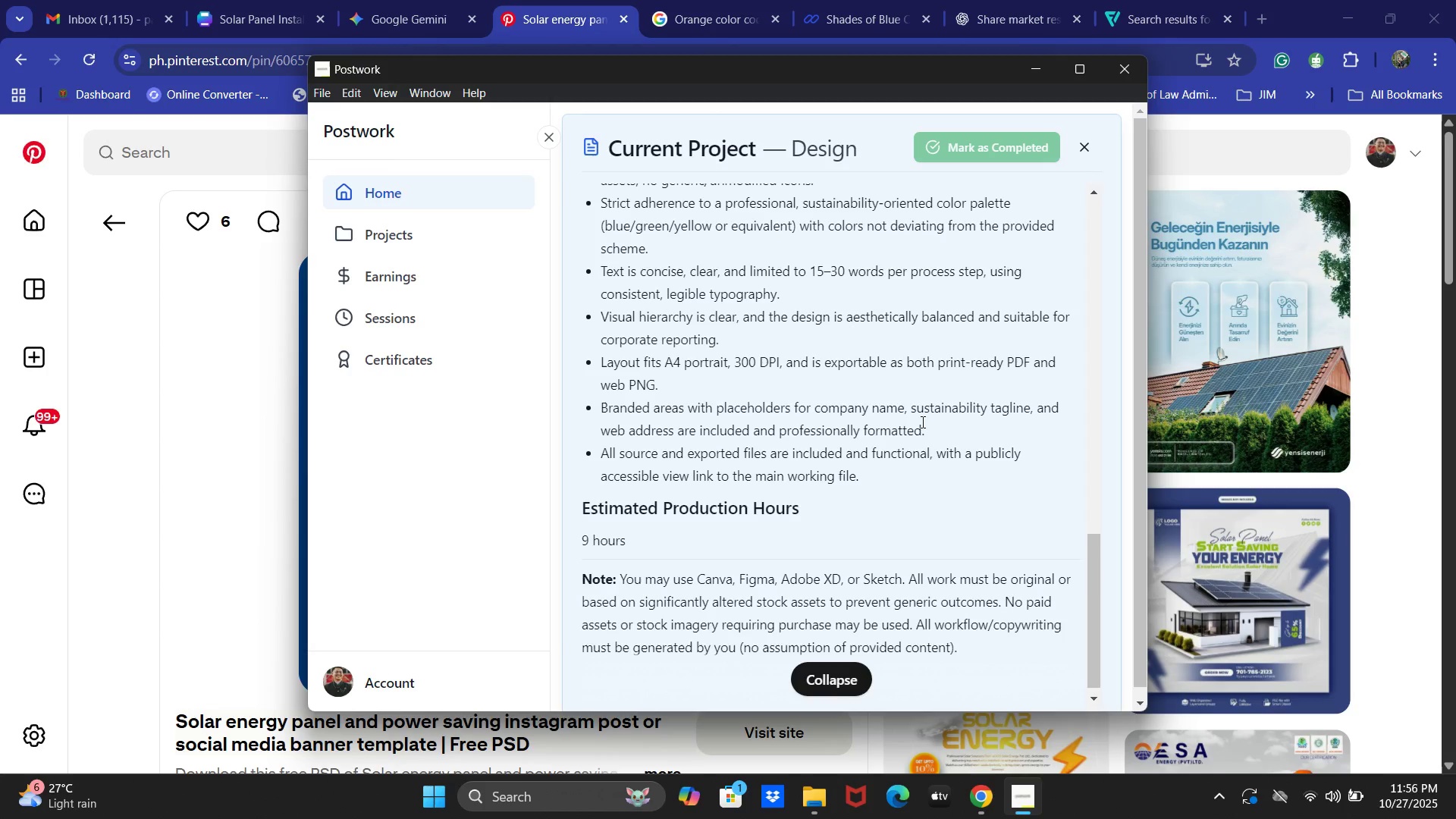 
key(Alt+AltLeft)
 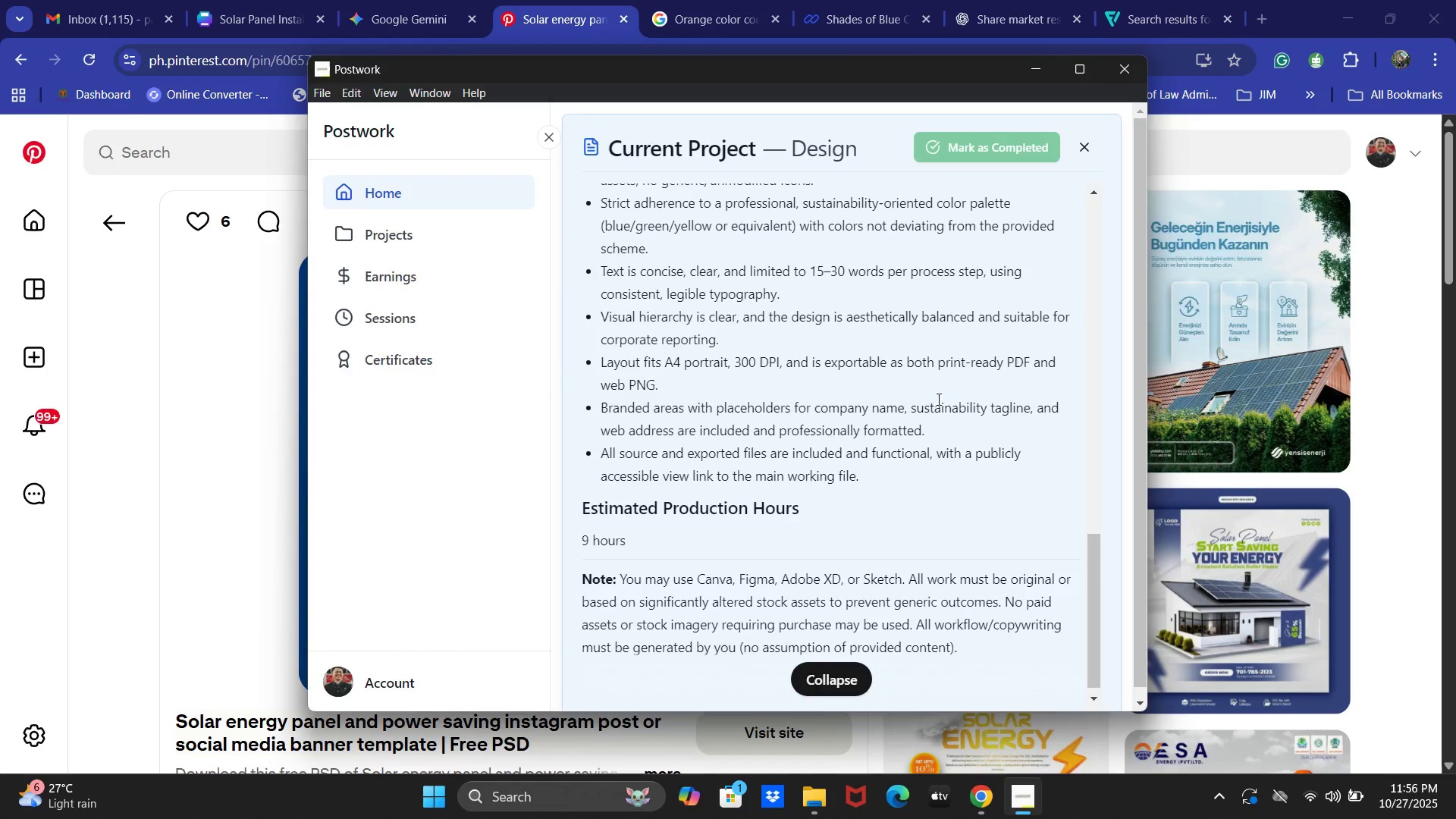 
key(Alt+Tab)
 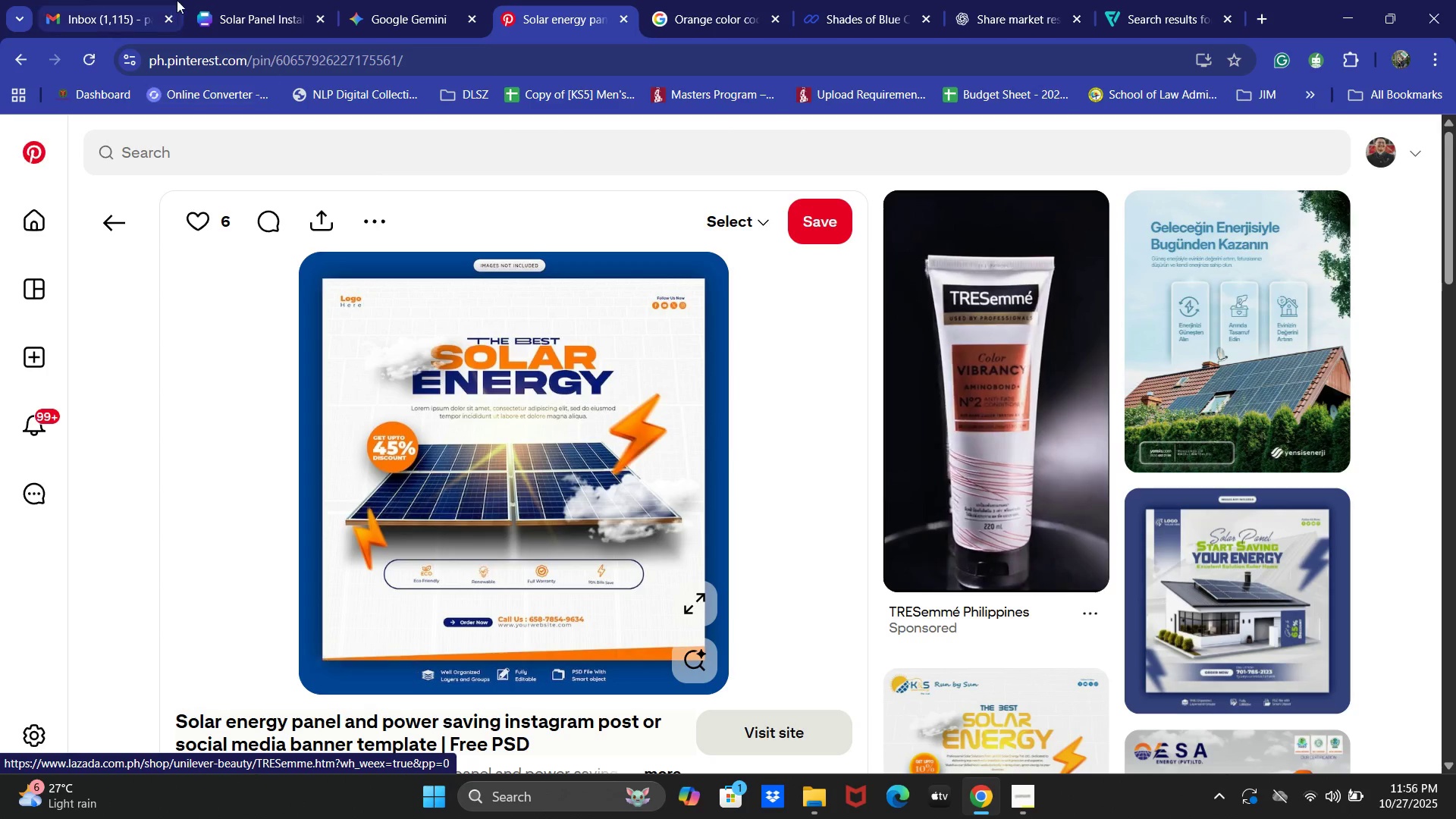 
left_click([372, 0])
 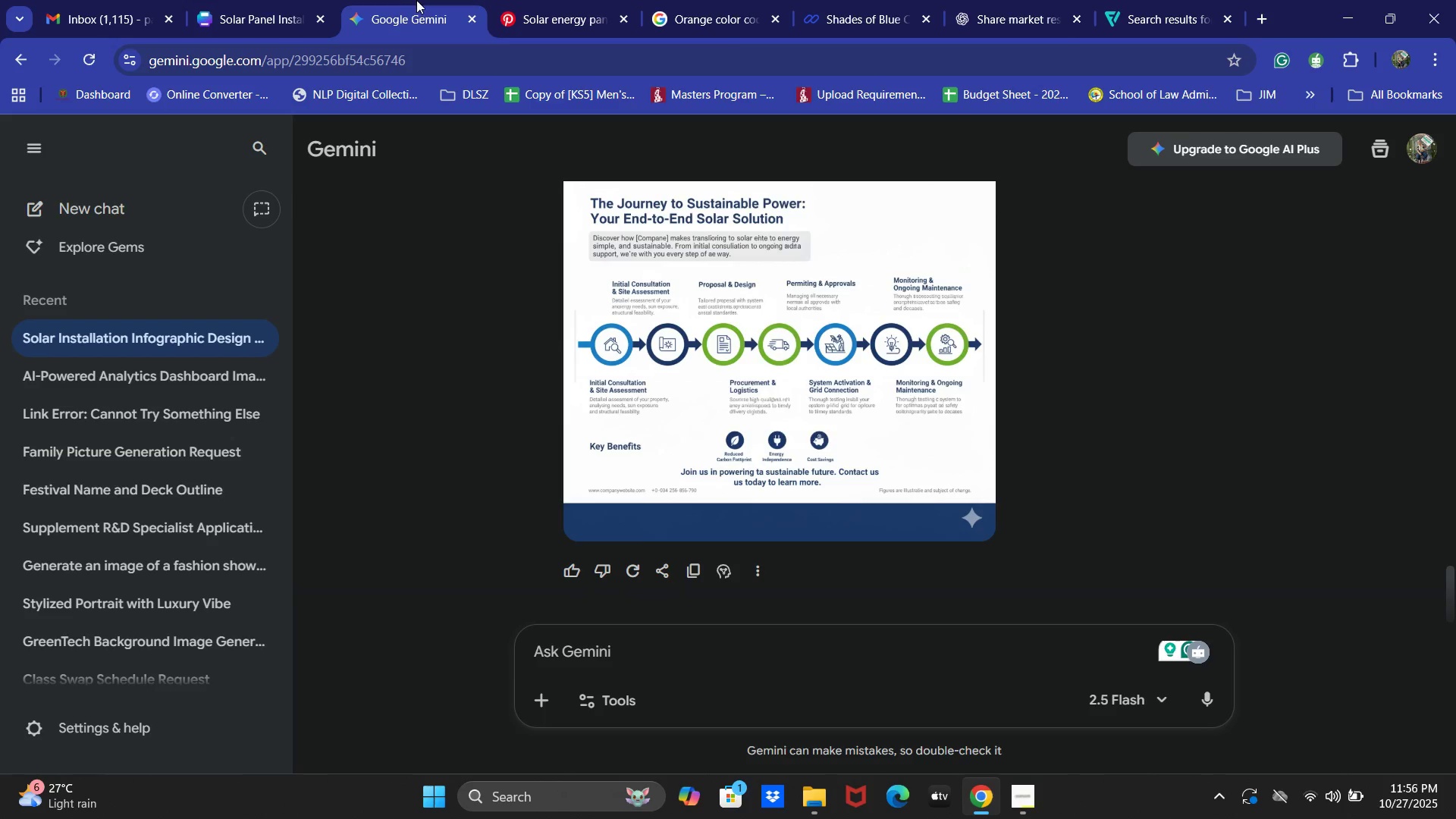 
left_click([292, 0])
 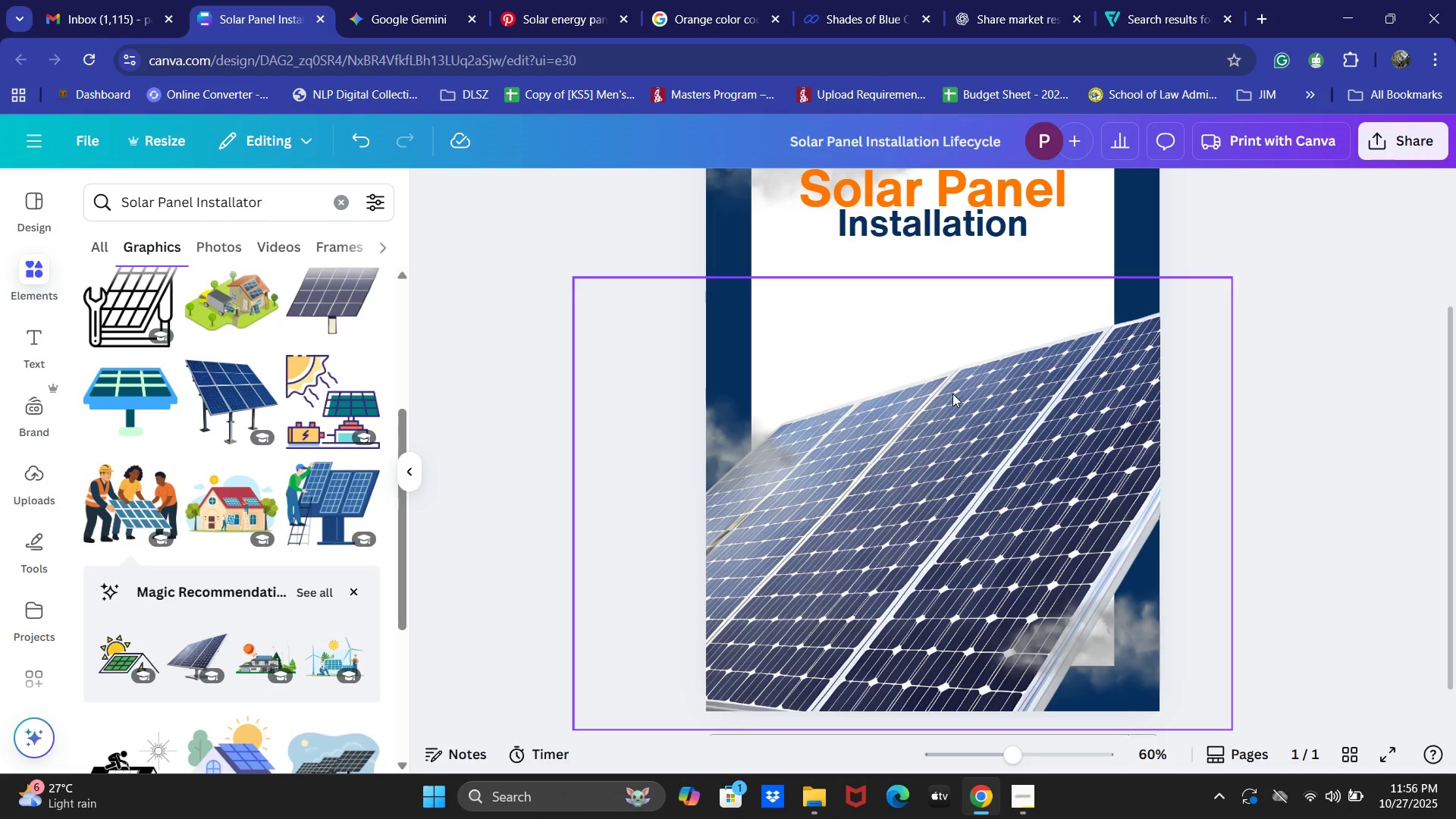 
scroll: coordinate [954, 391], scroll_direction: up, amount: 1.0